 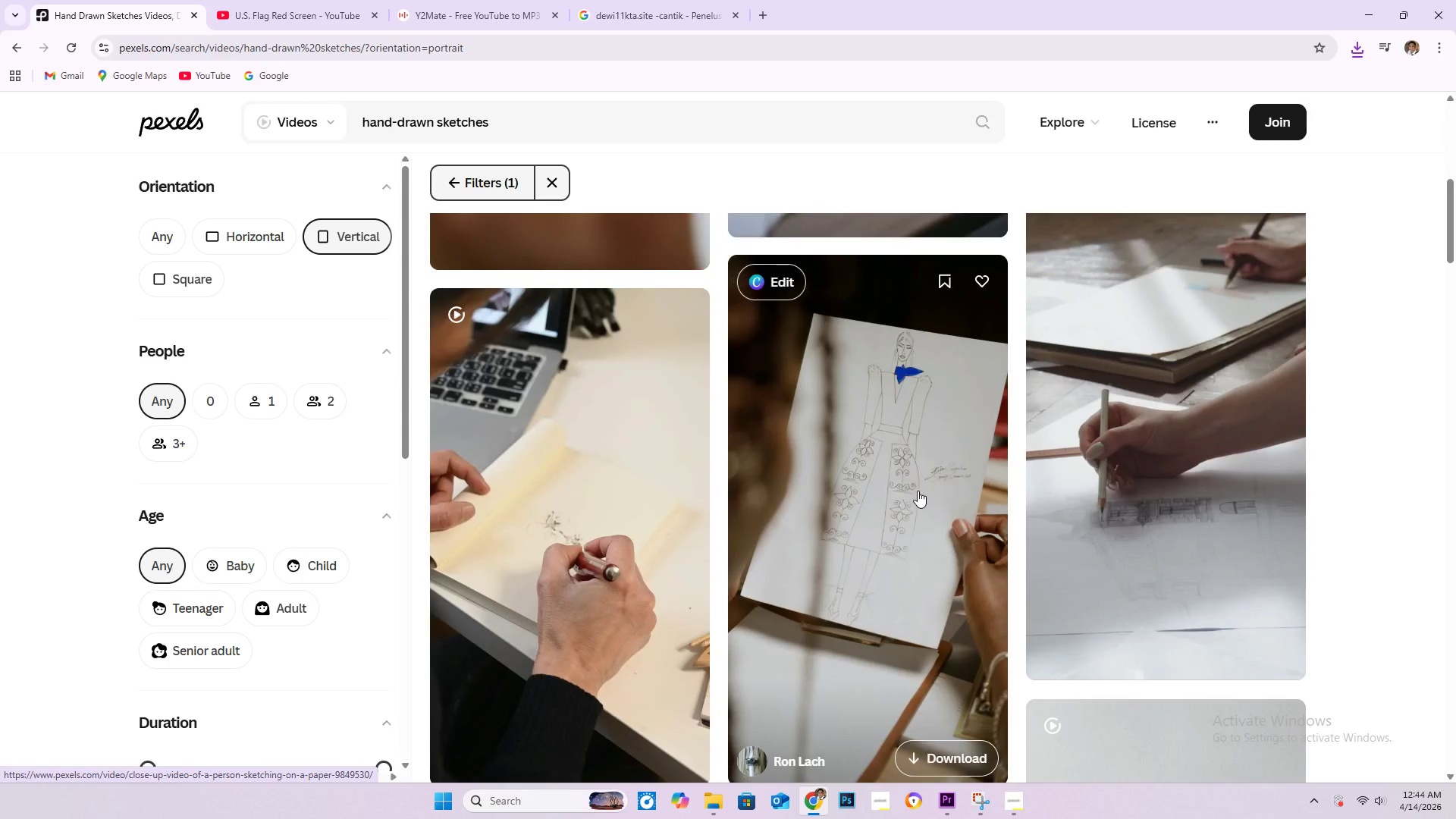 
scroll: coordinate [858, 504], scroll_direction: down, amount: 25.0
 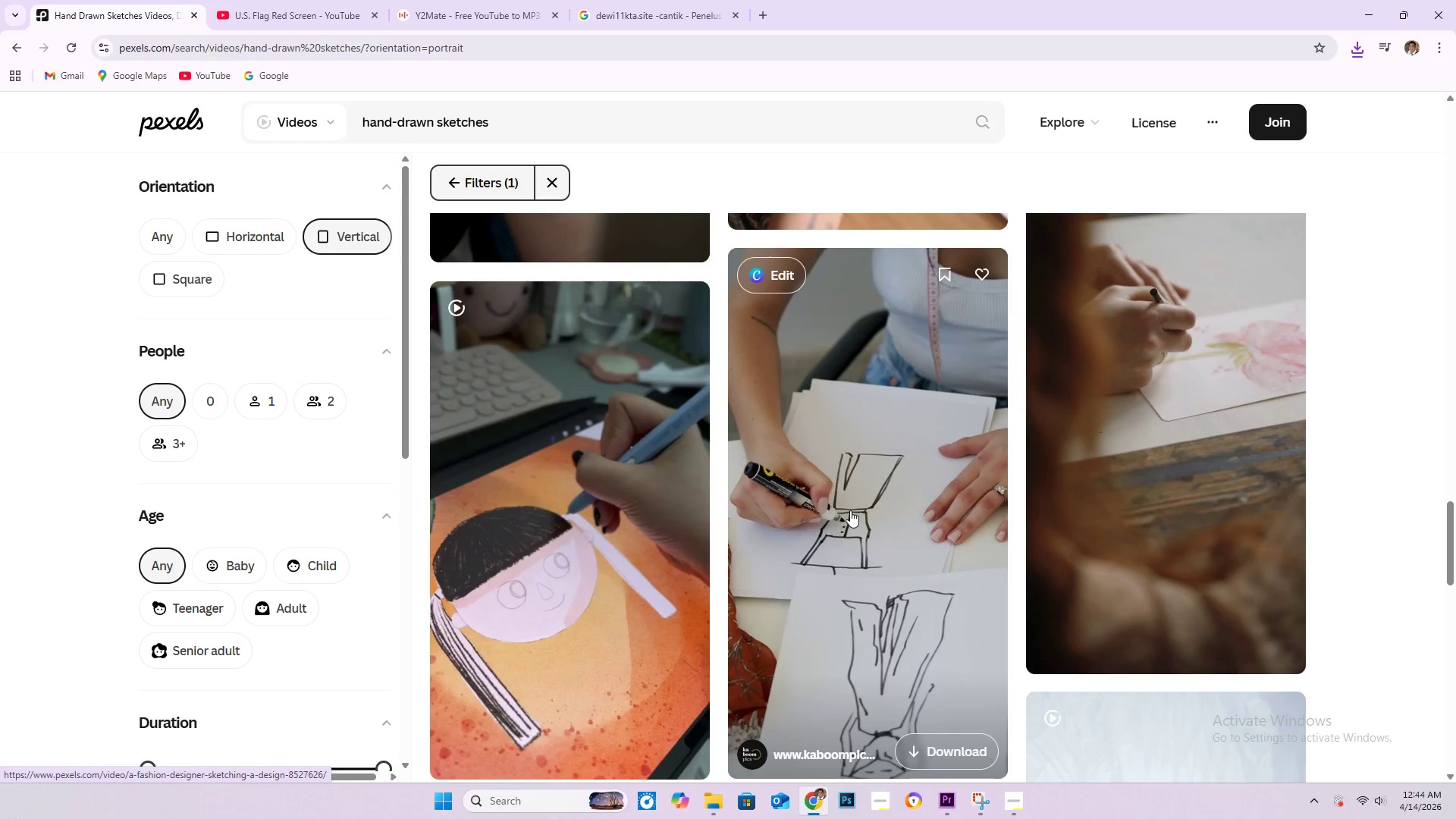 
scroll: coordinate [770, 521], scroll_direction: down, amount: 28.0
 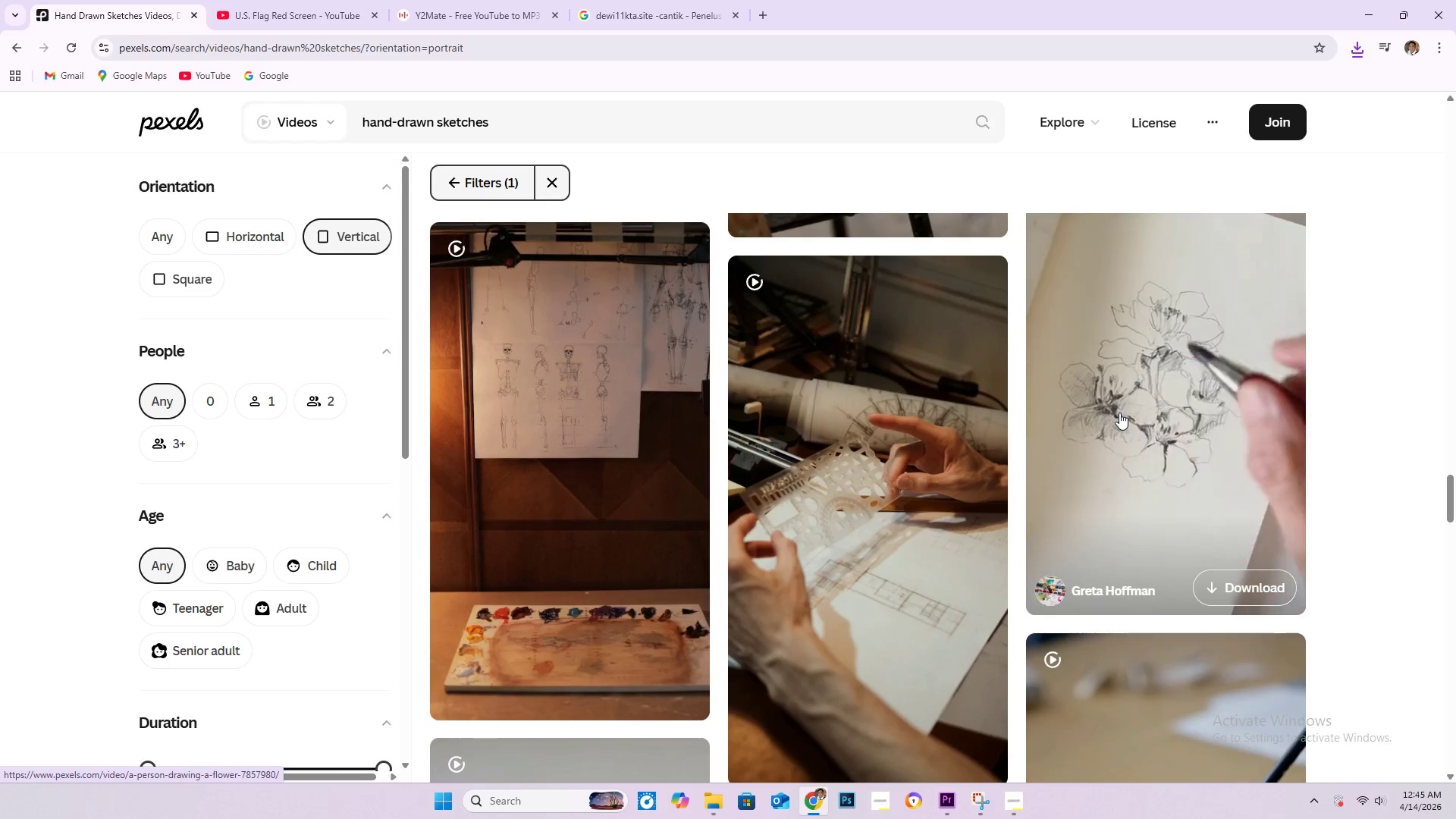 
wait(6.96)
 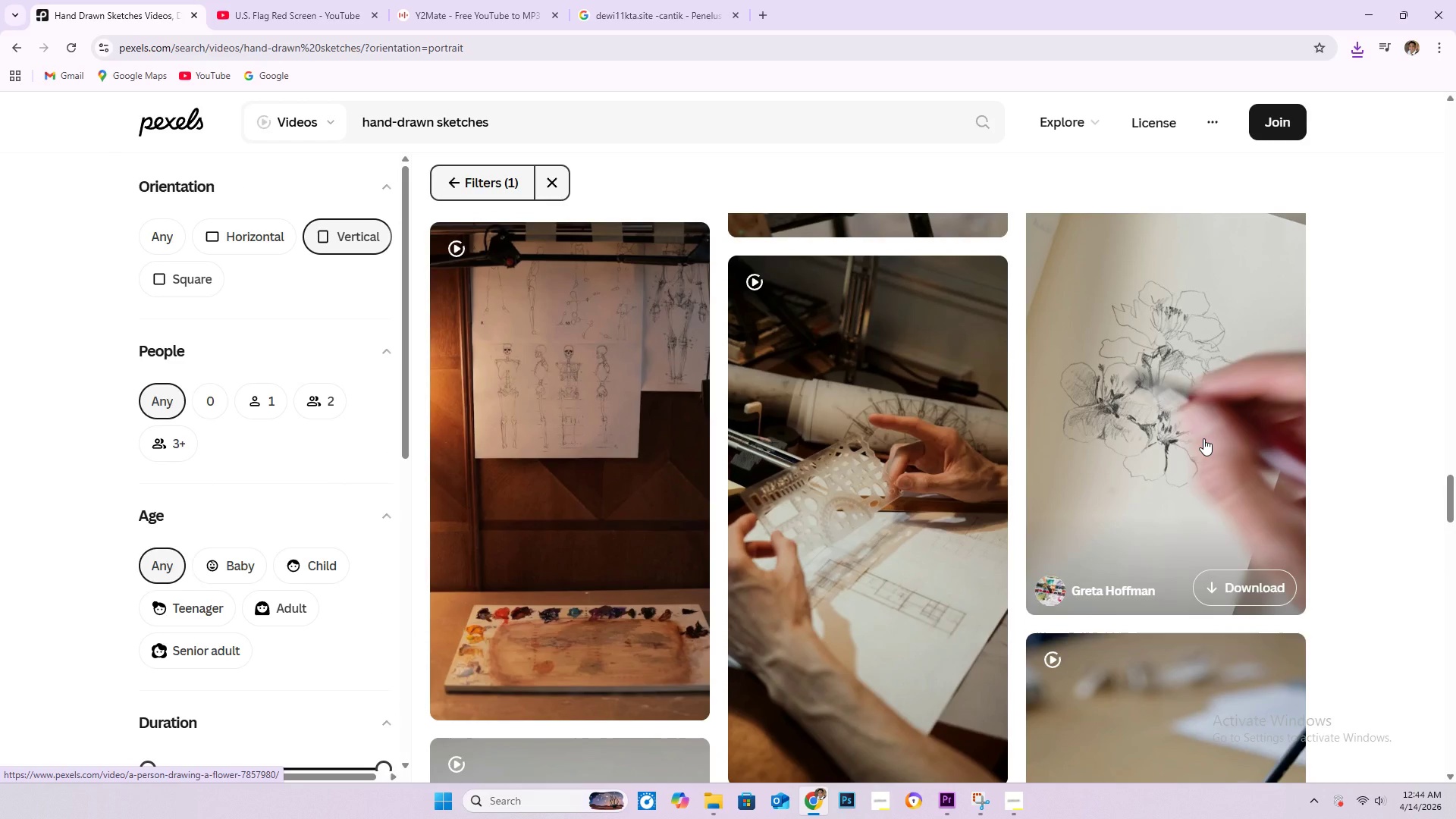 
scroll: coordinate [1083, 410], scroll_direction: down, amount: 78.0
 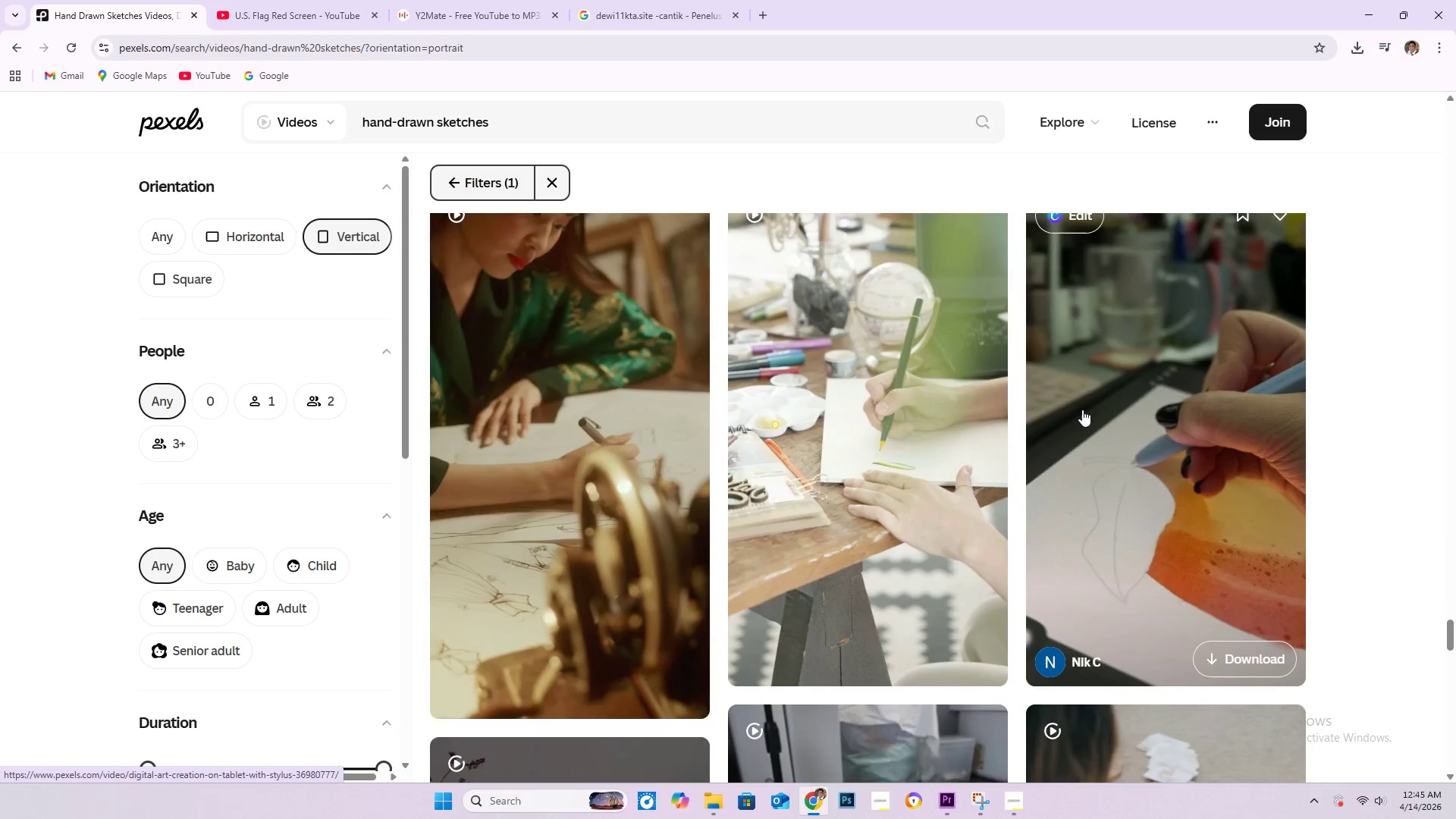 
scroll: coordinate [1078, 410], scroll_direction: down, amount: 6.0
 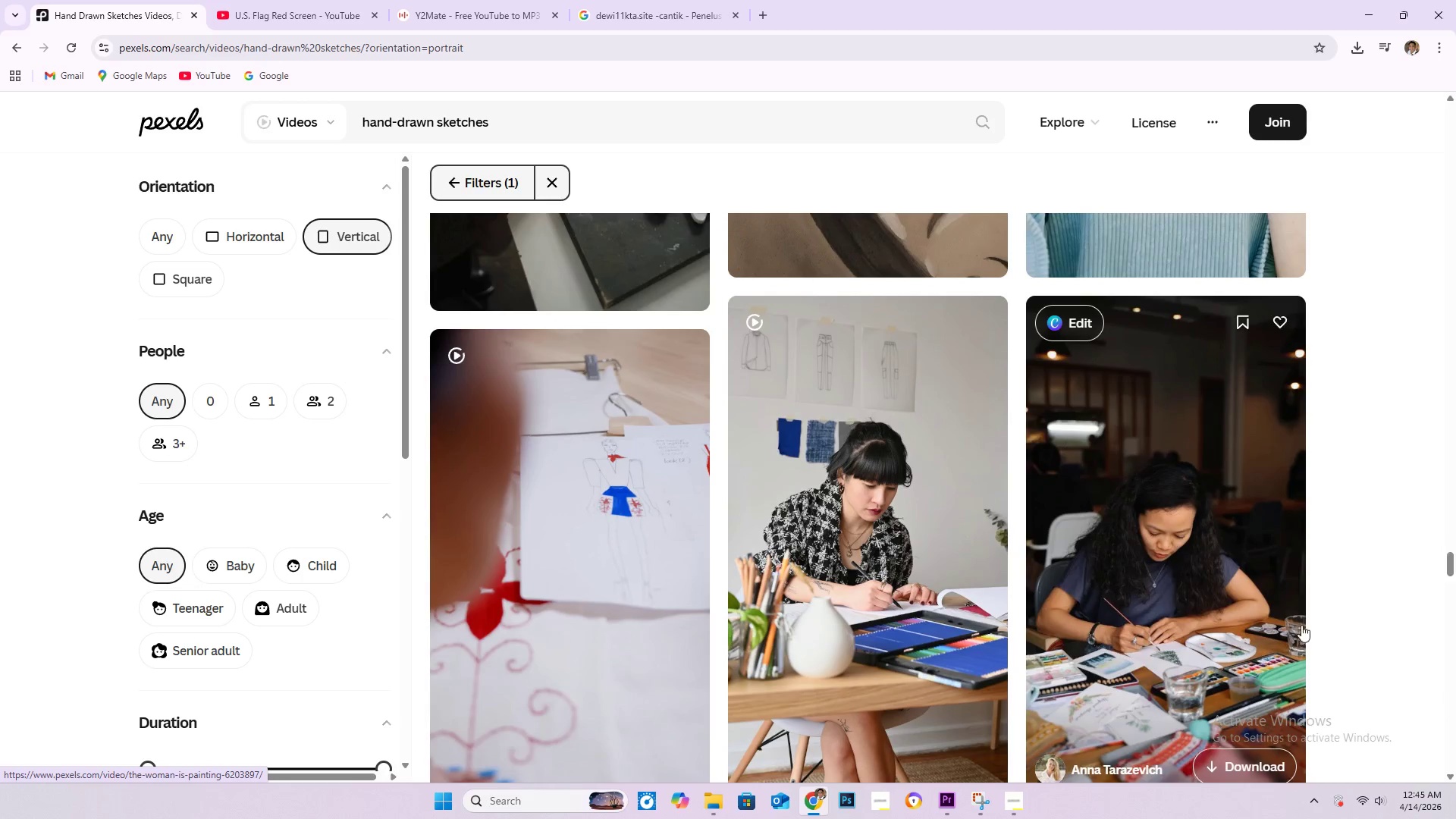 
left_click_drag(start_coordinate=[1451, 557], to_coordinate=[1455, 88])
 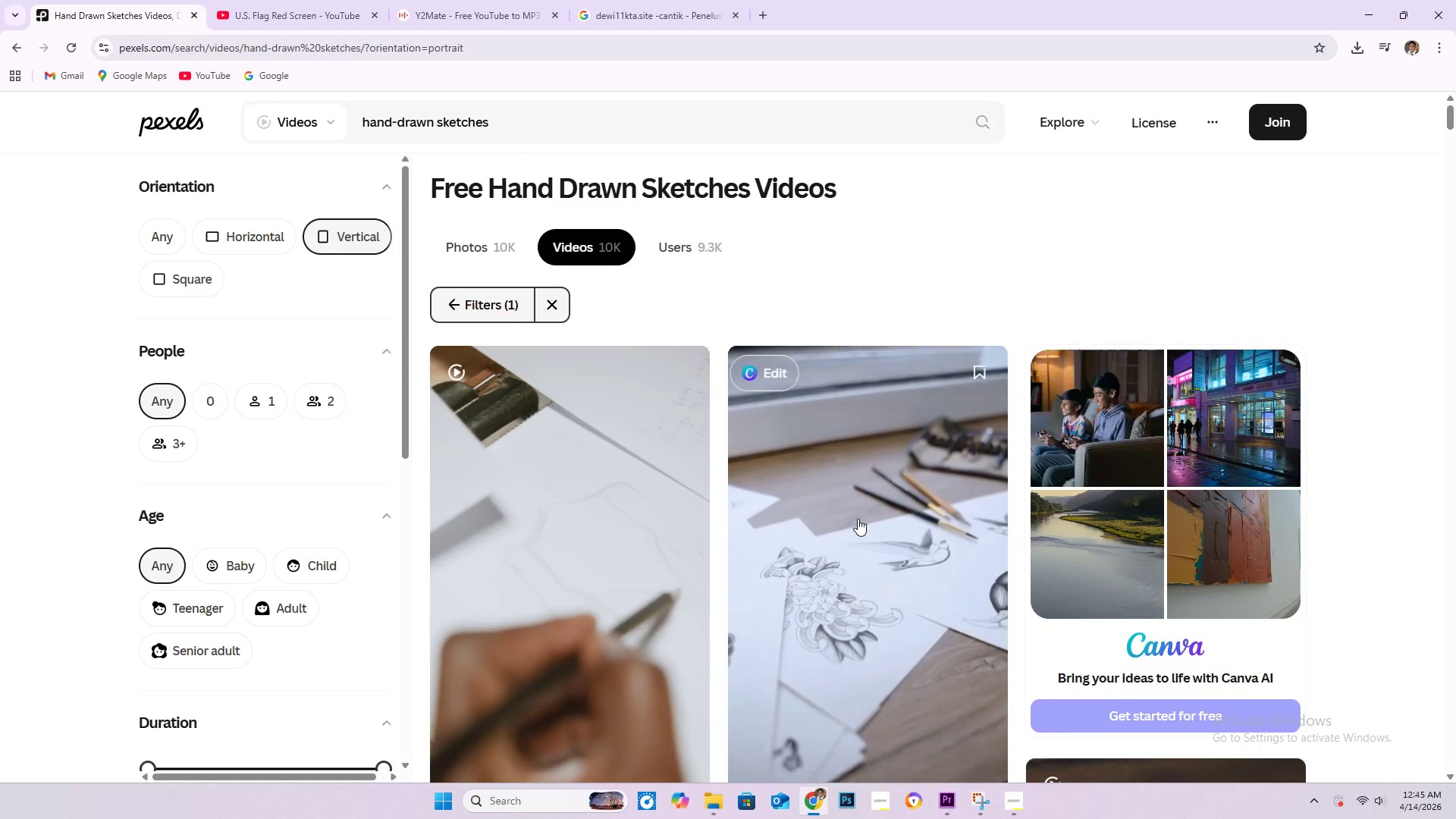 
scroll: coordinate [855, 522], scroll_direction: down, amount: 1.0
 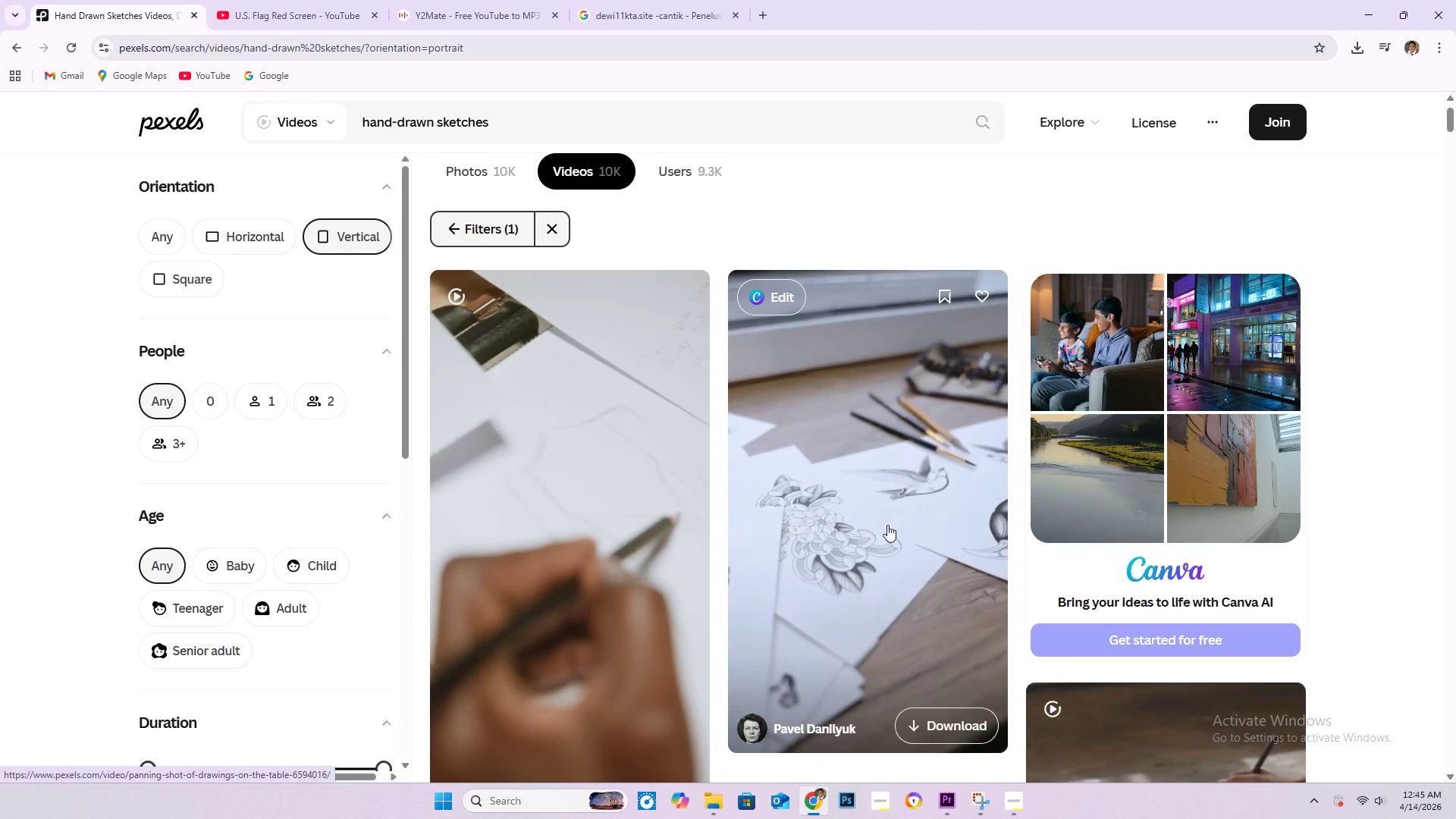 
left_click([887, 525])
 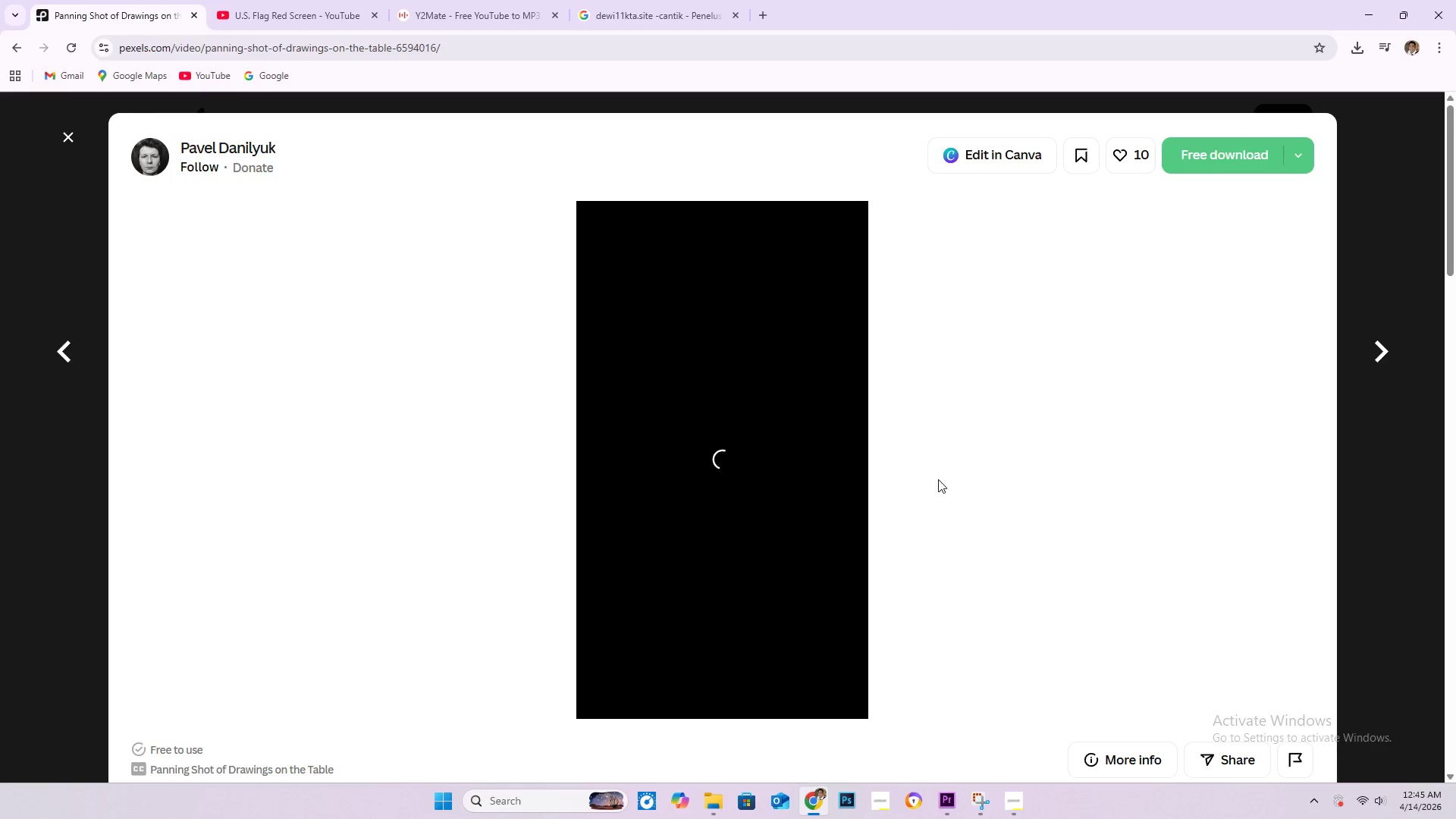 
wait(11.31)
 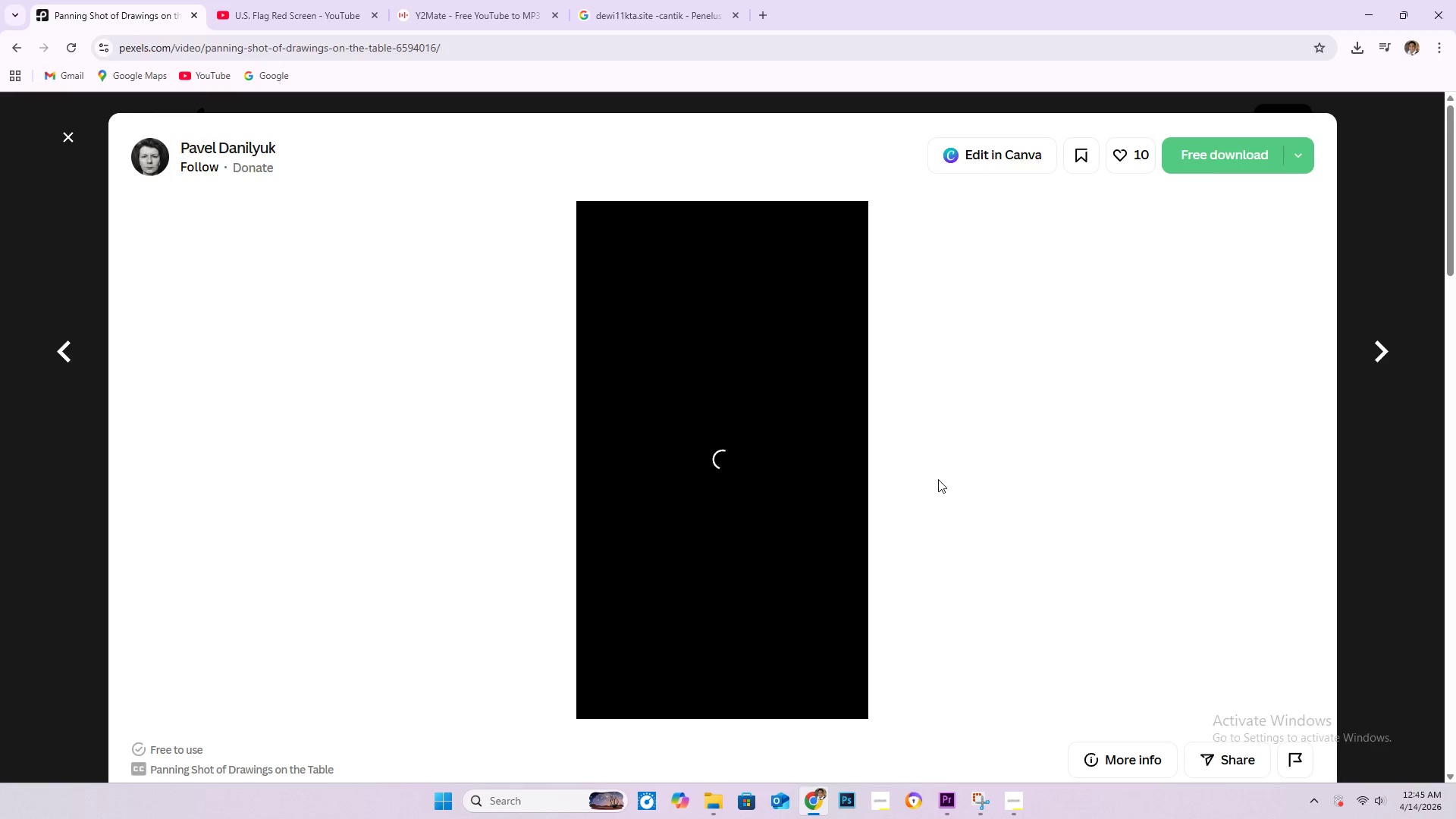 
scroll: coordinate [566, 563], scroll_direction: down, amount: 20.0
 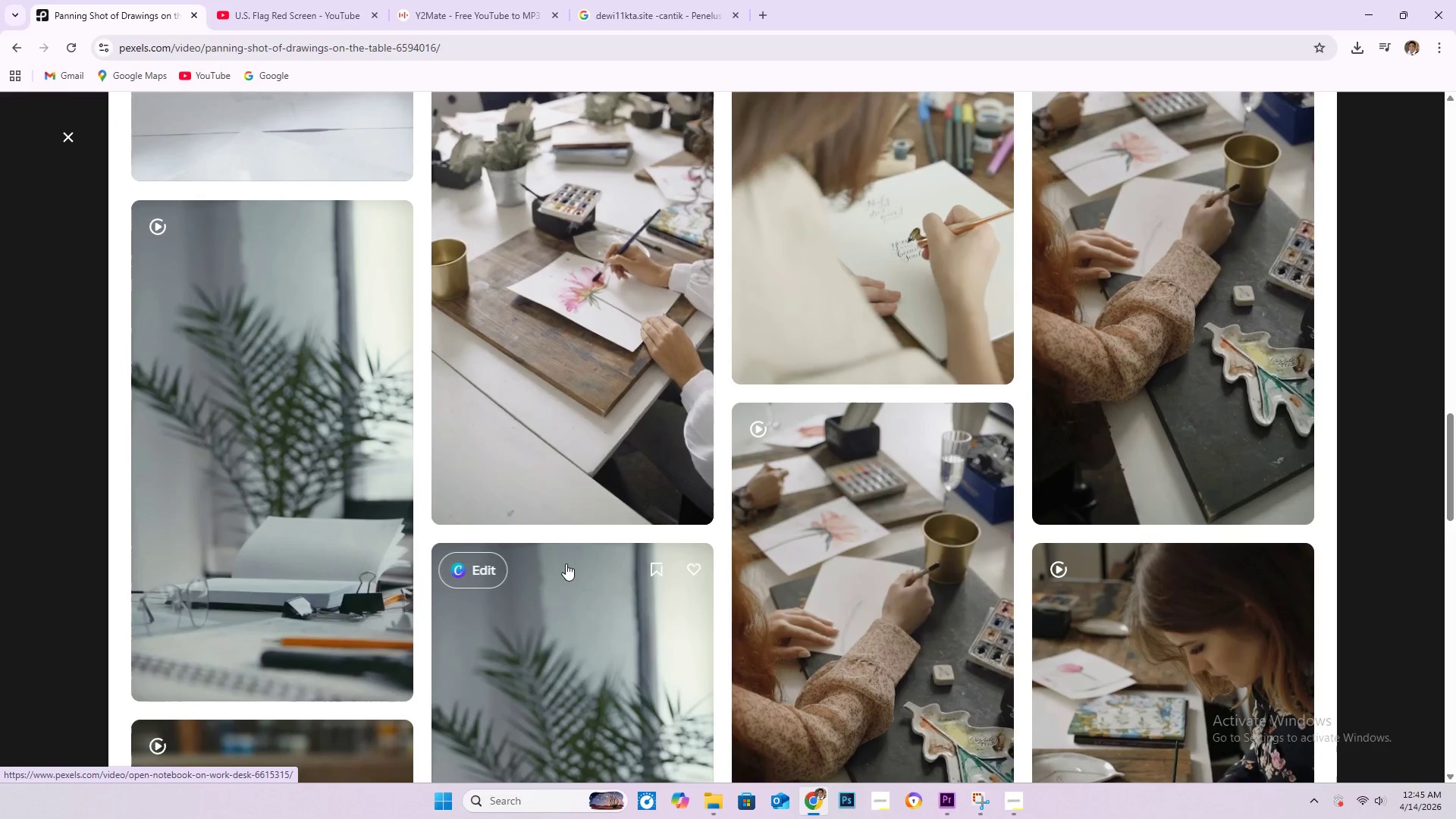 
scroll: coordinate [704, 554], scroll_direction: up, amount: 26.0
 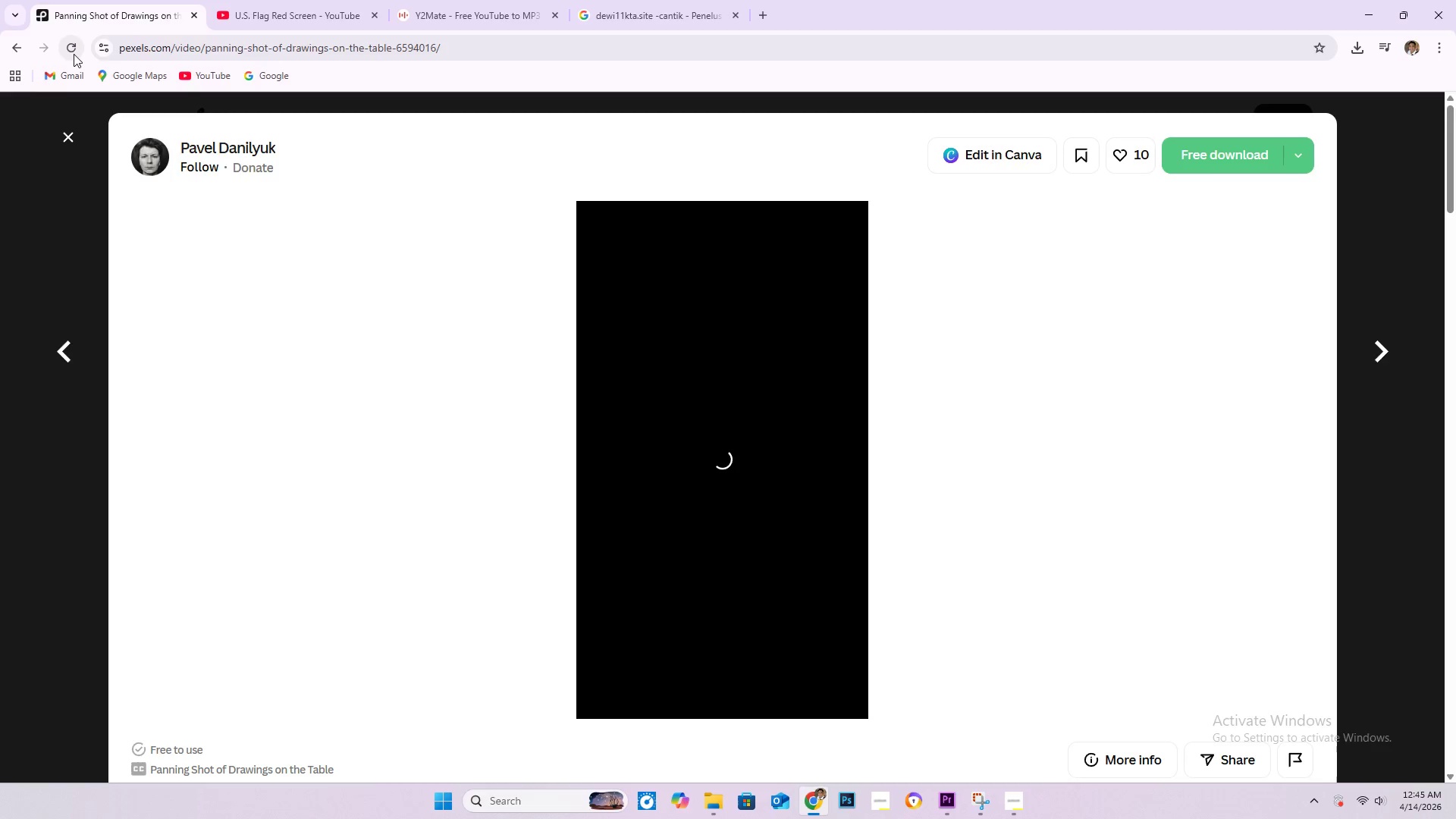 
wait(10.31)
 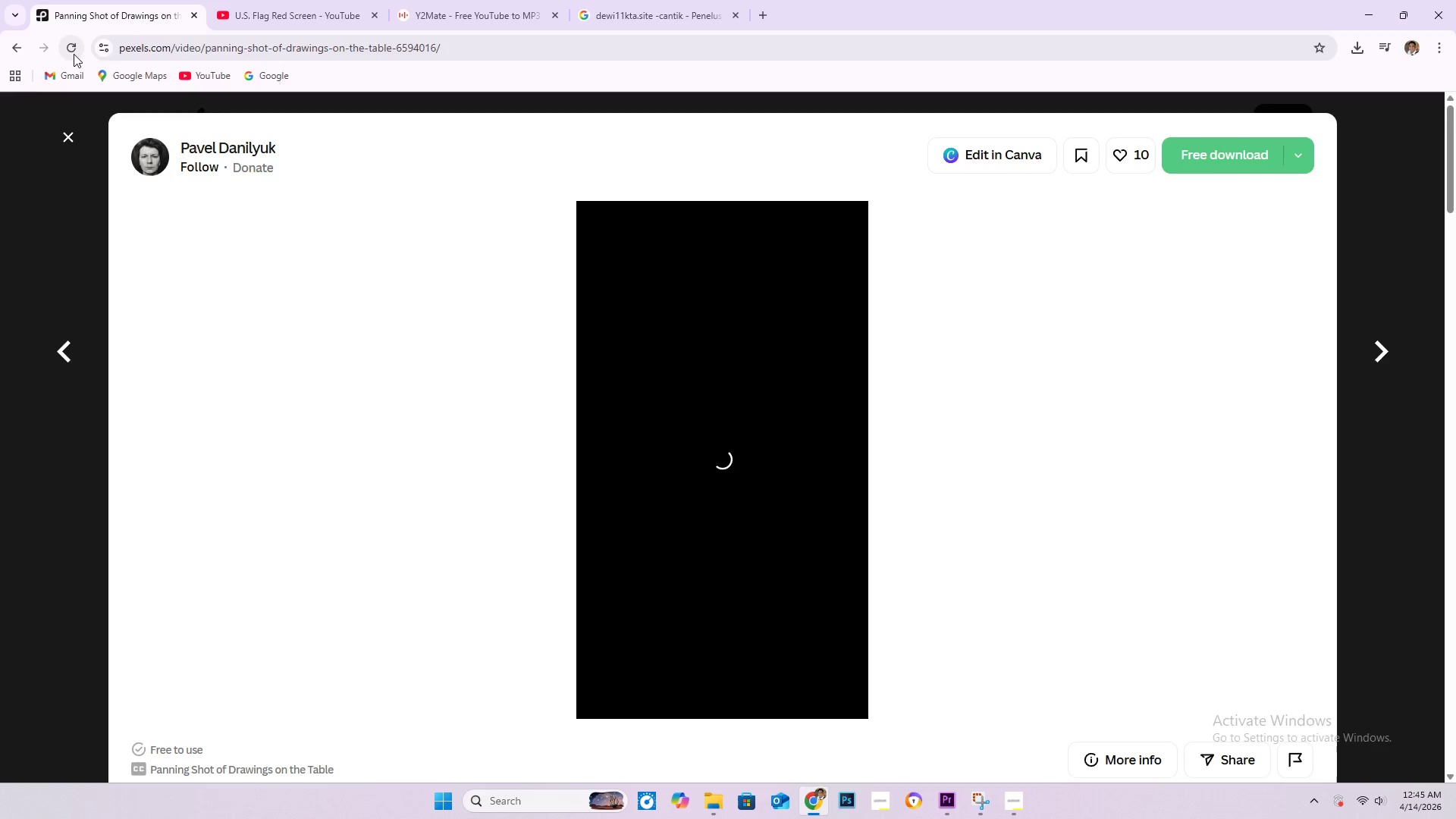 
left_click([74, 54])
 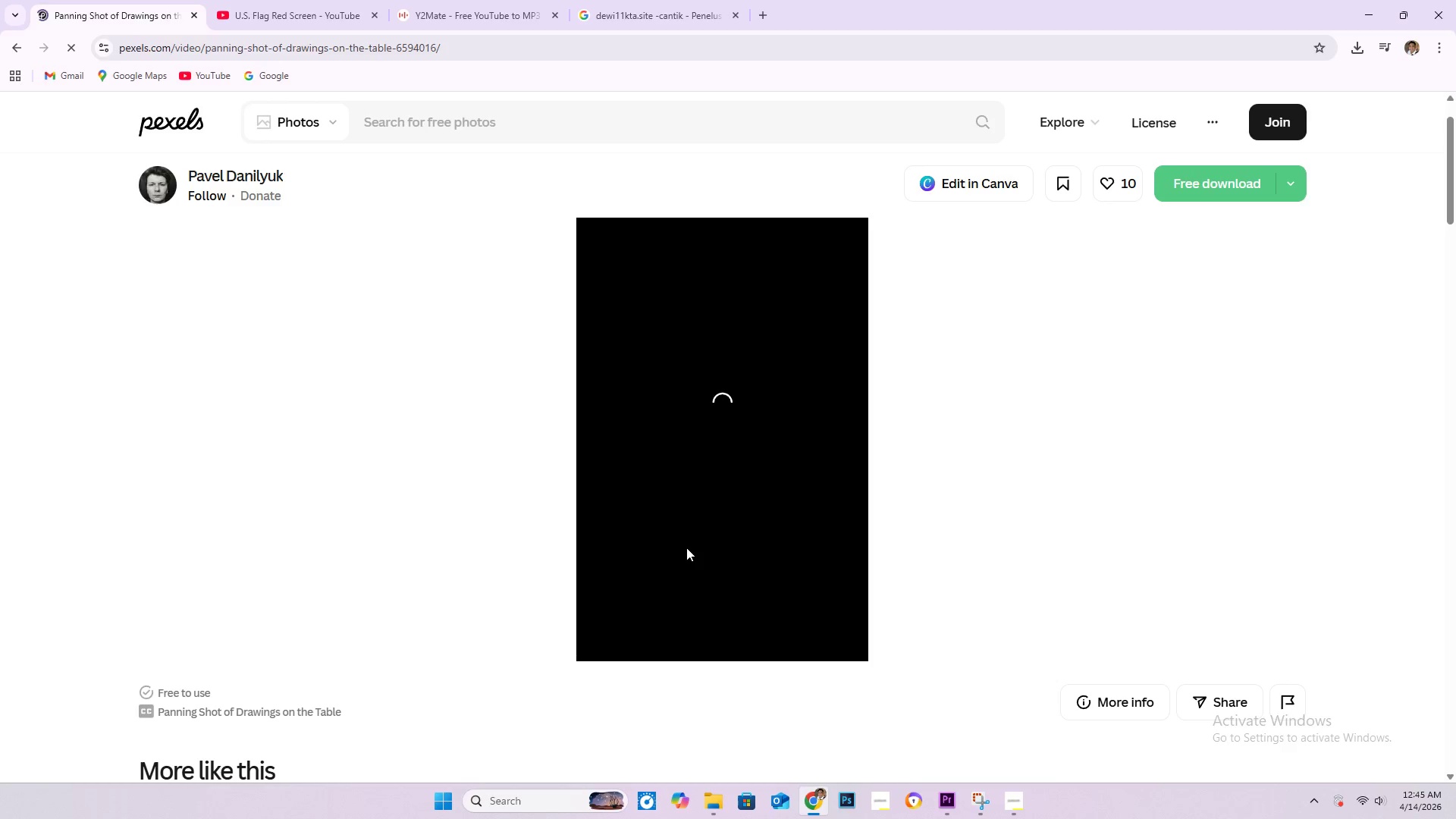 
wait(11.16)
 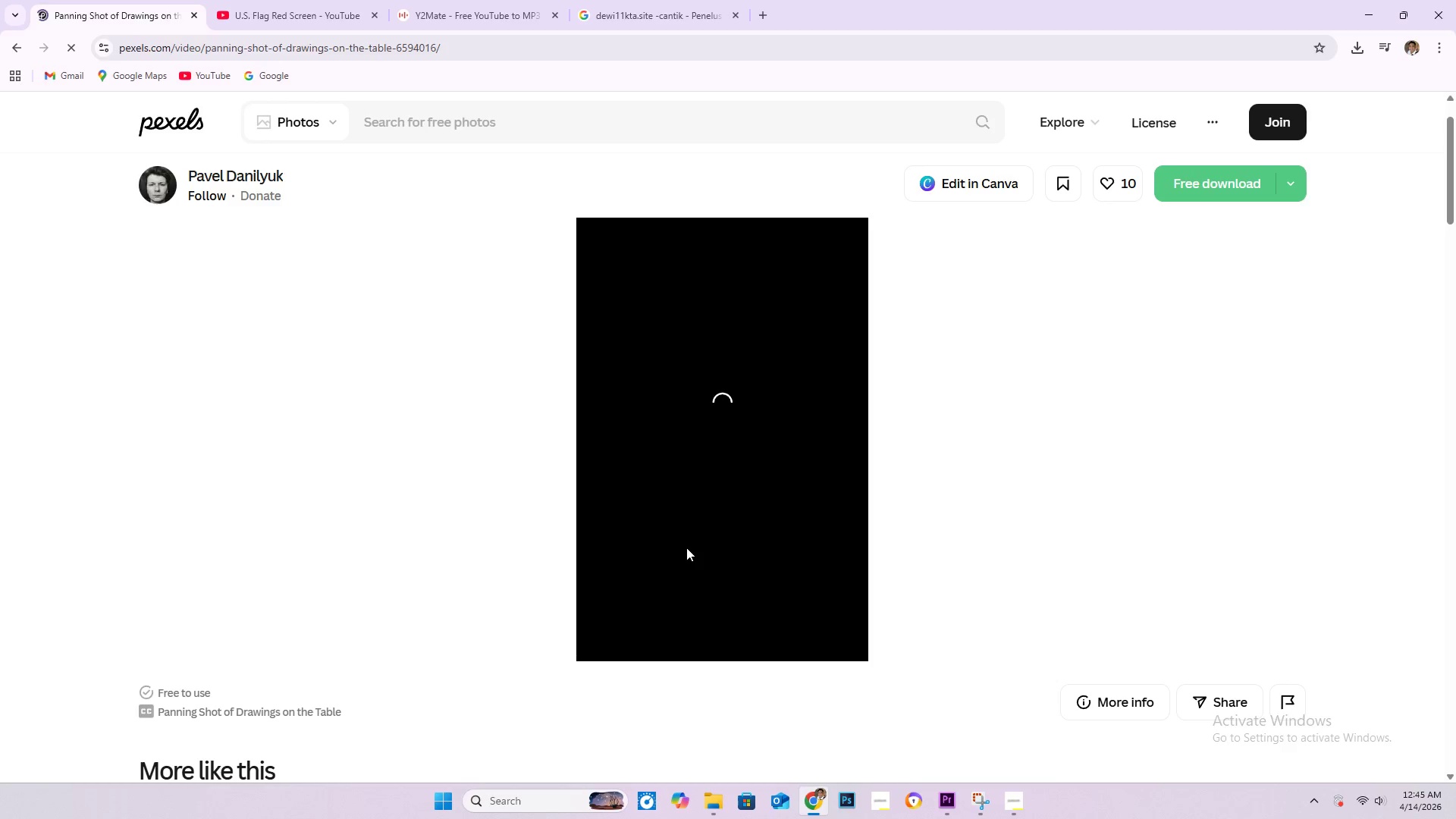 
scroll: coordinate [723, 497], scroll_direction: down, amount: 30.0
 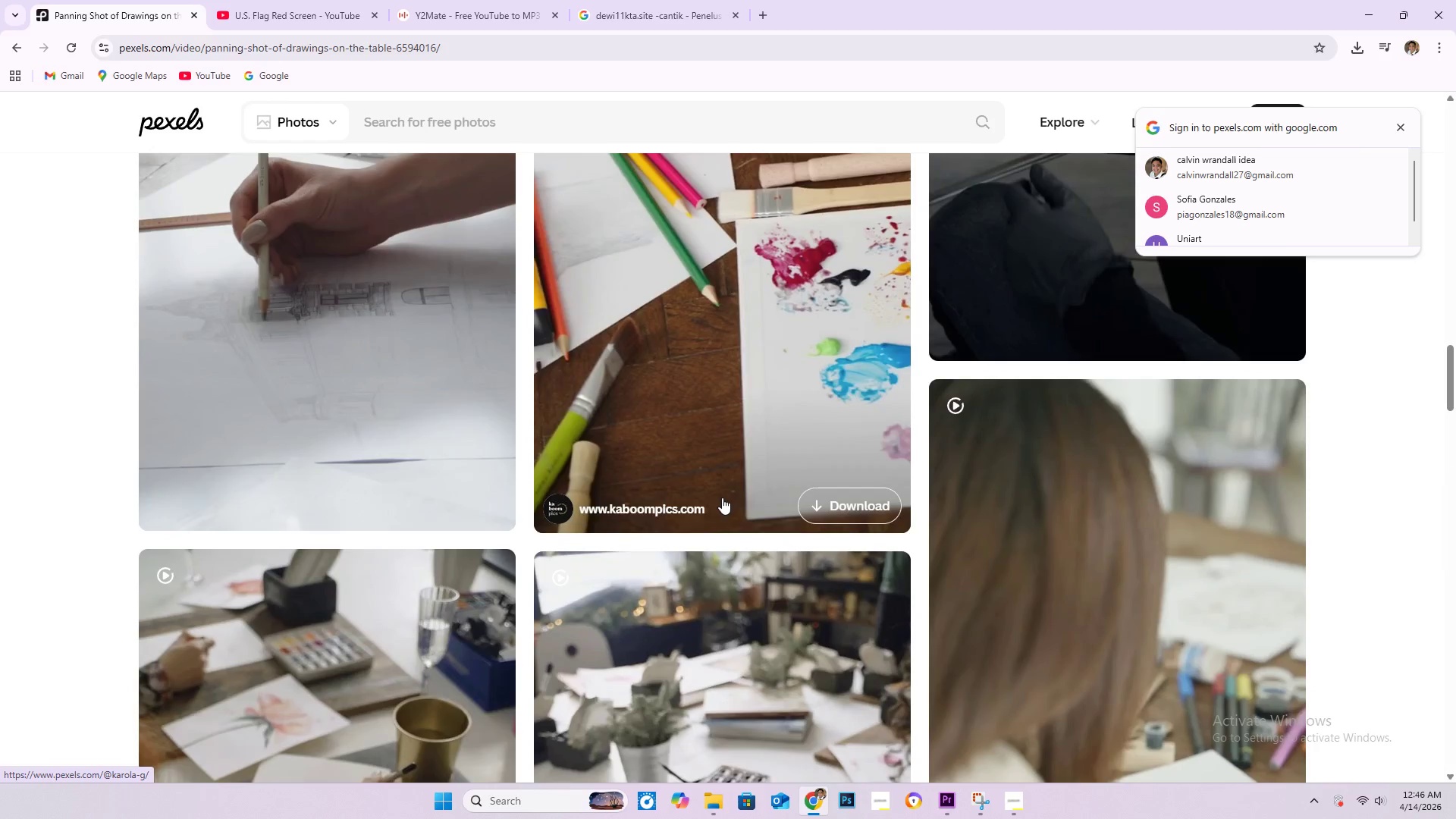 
scroll: coordinate [718, 494], scroll_direction: down, amount: 23.0
 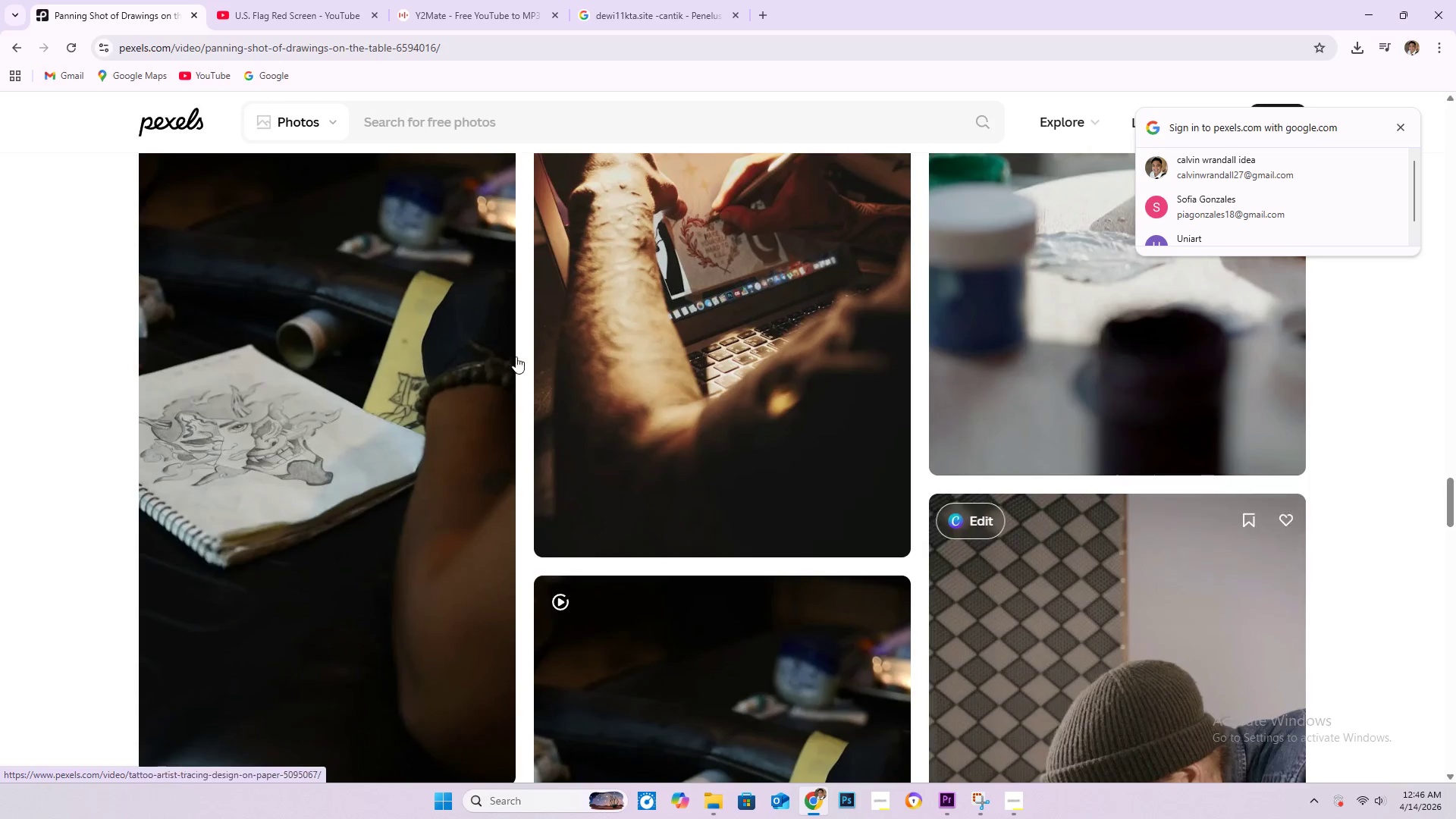 
left_click([17, 51])
 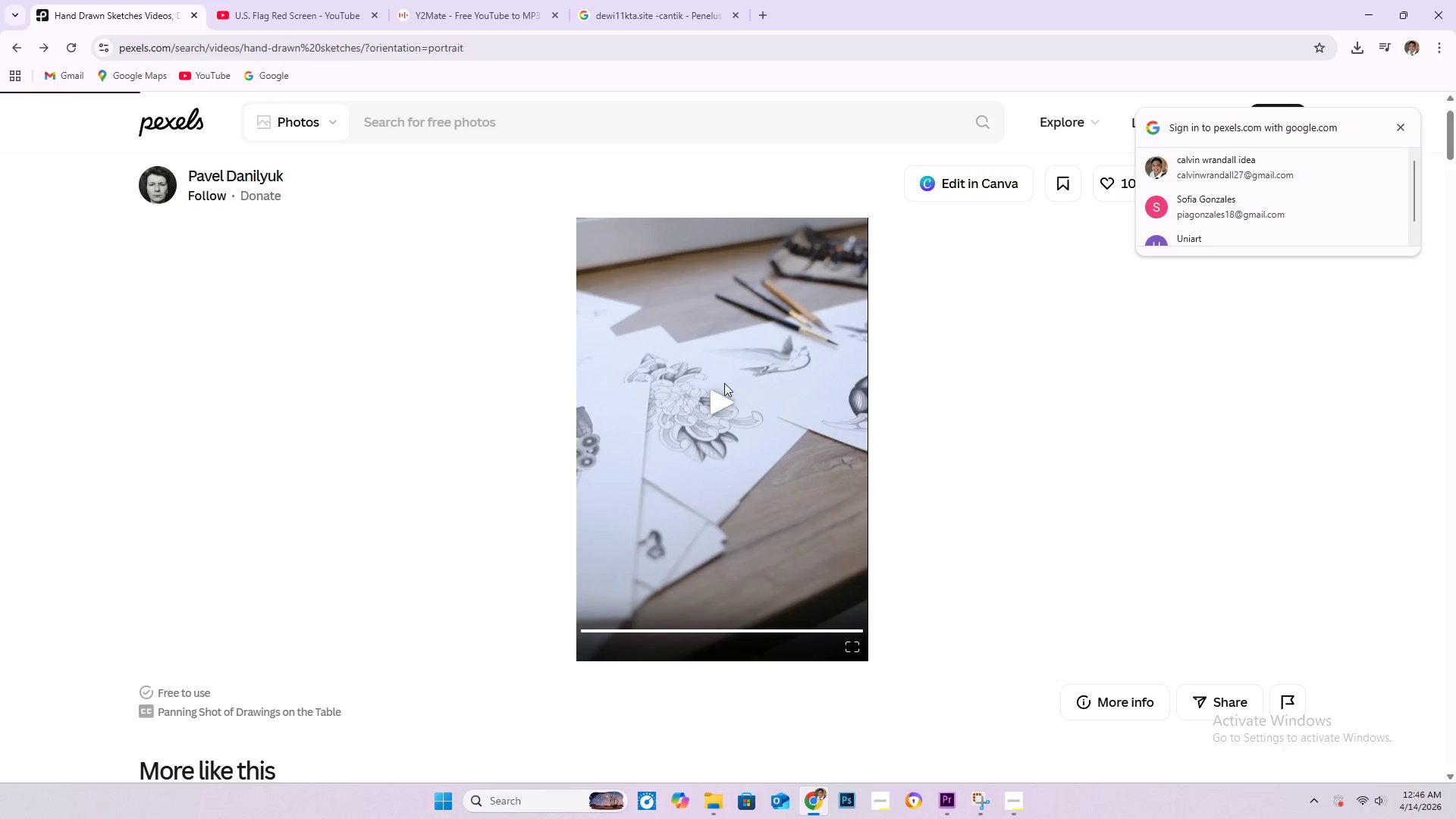 
left_click([720, 396])
 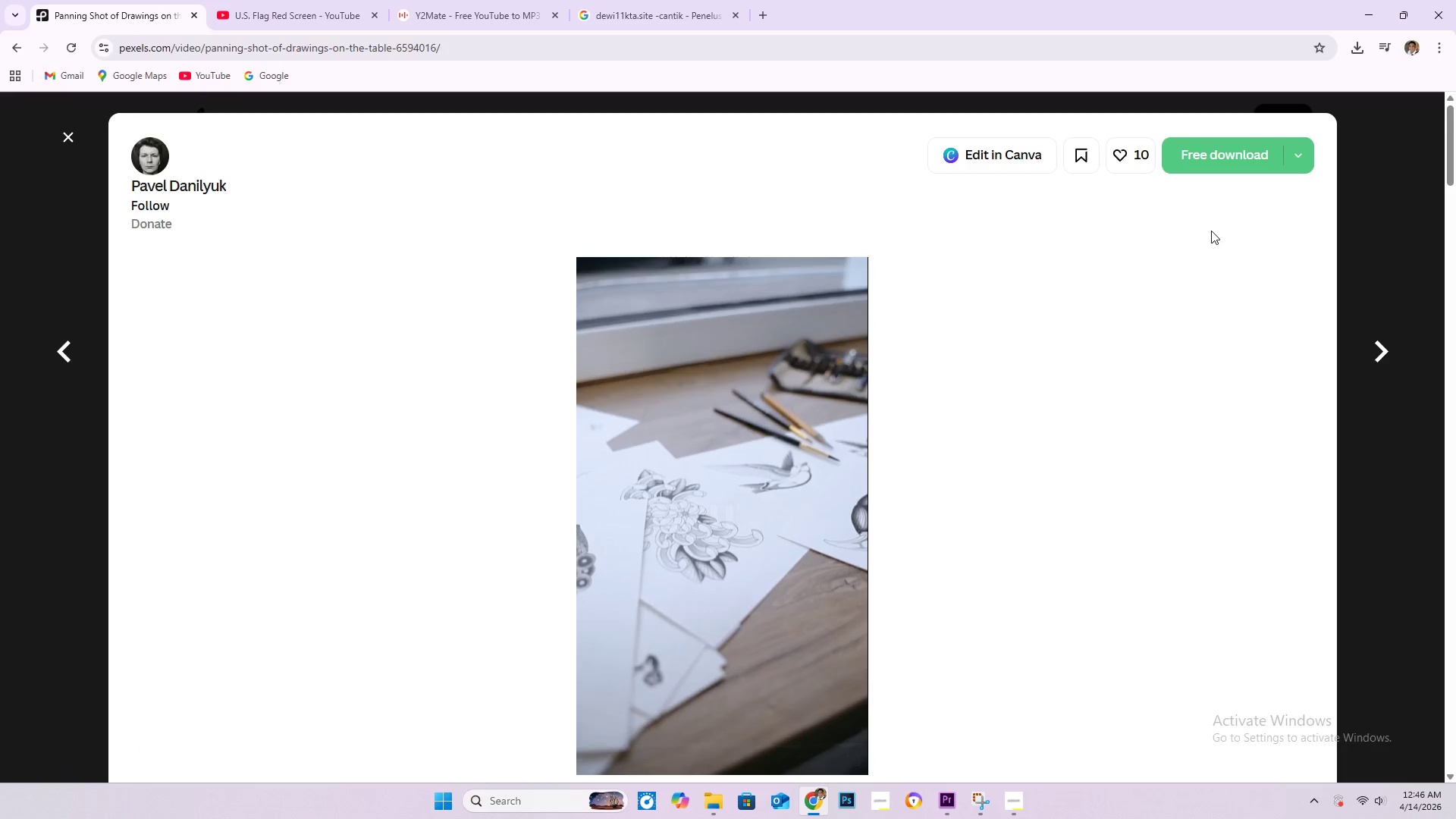 
left_click([1255, 161])
 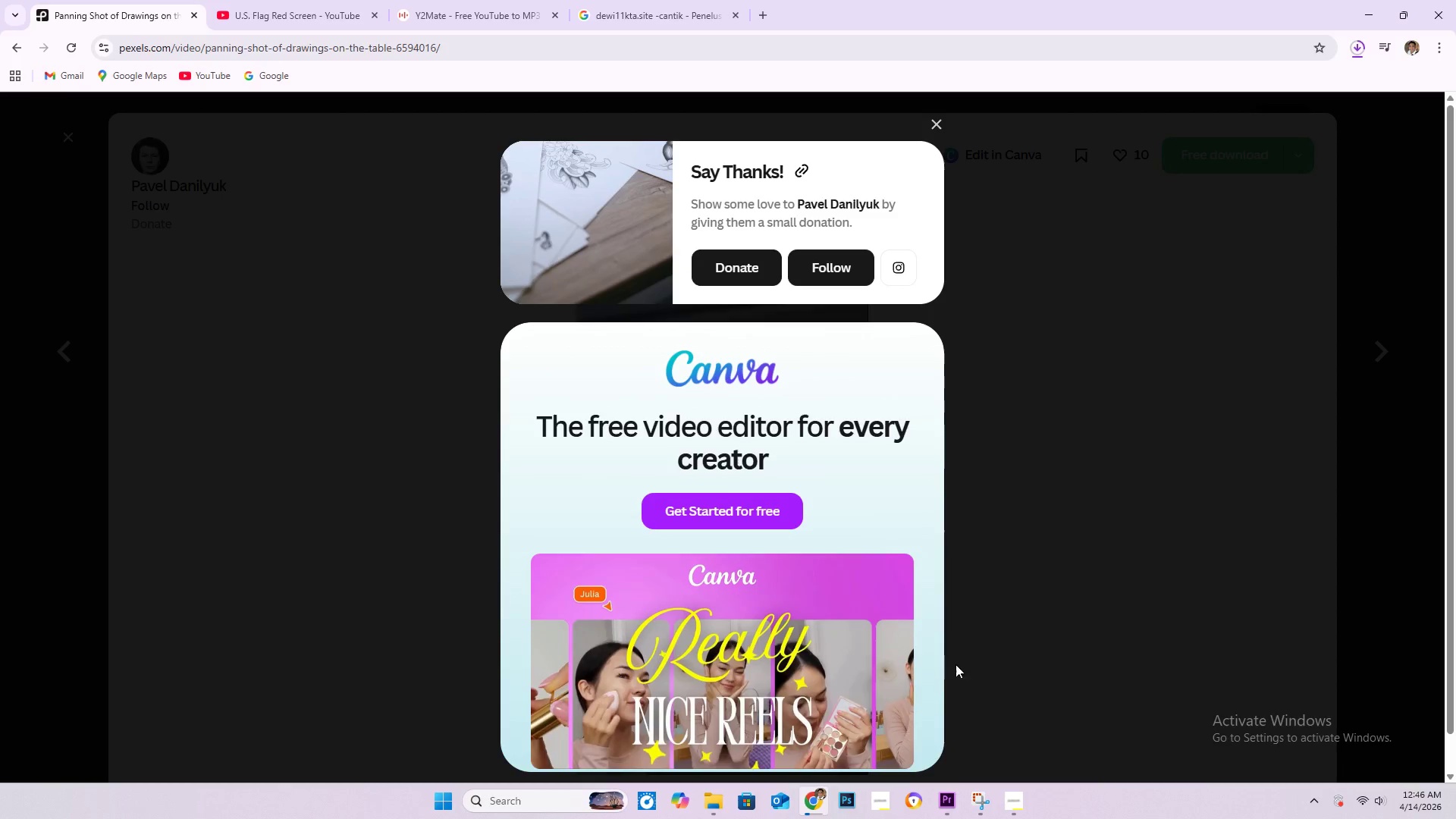 
left_click([952, 795])
 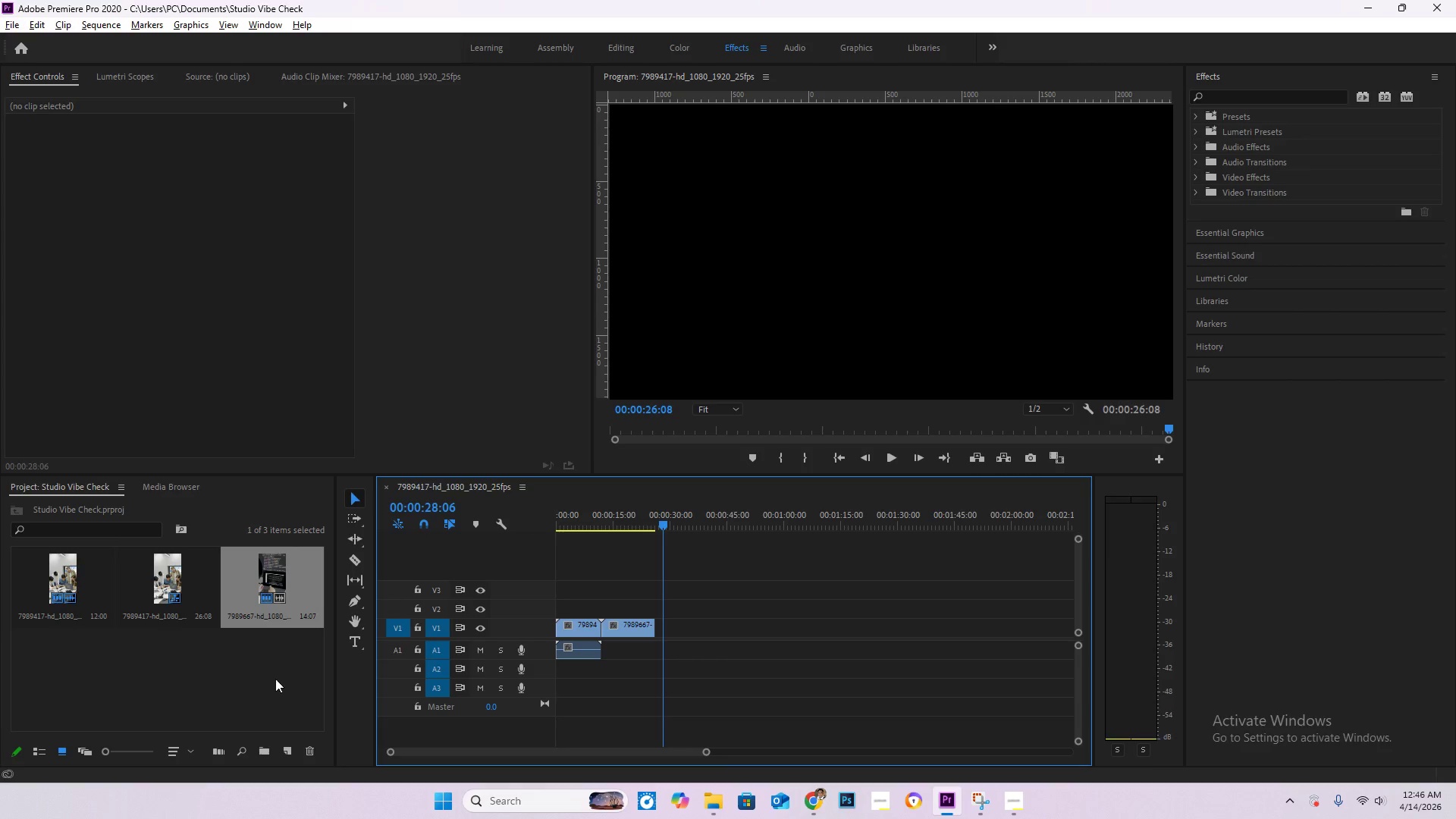 
double_click([262, 684])
 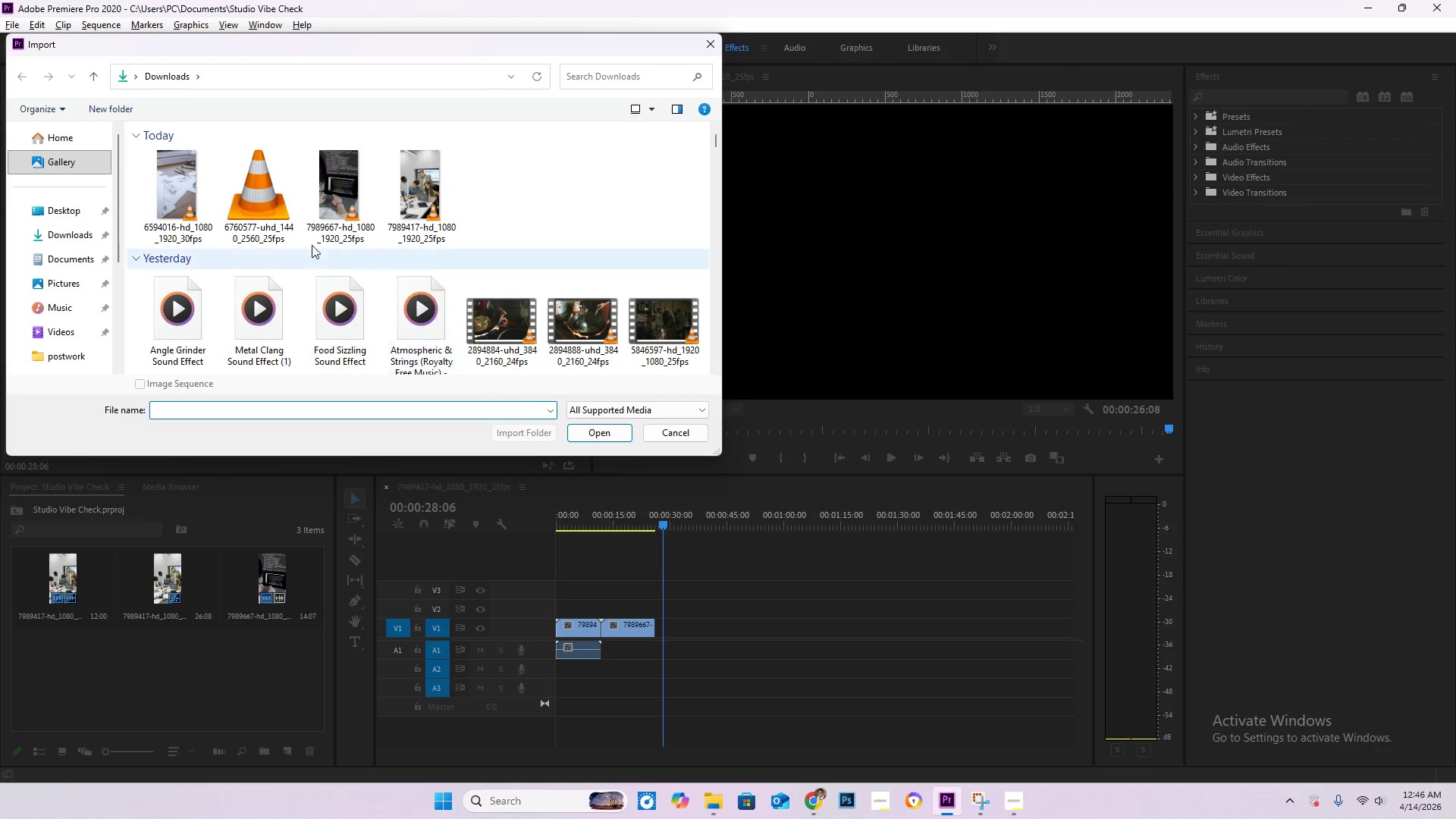 
double_click([281, 209])
 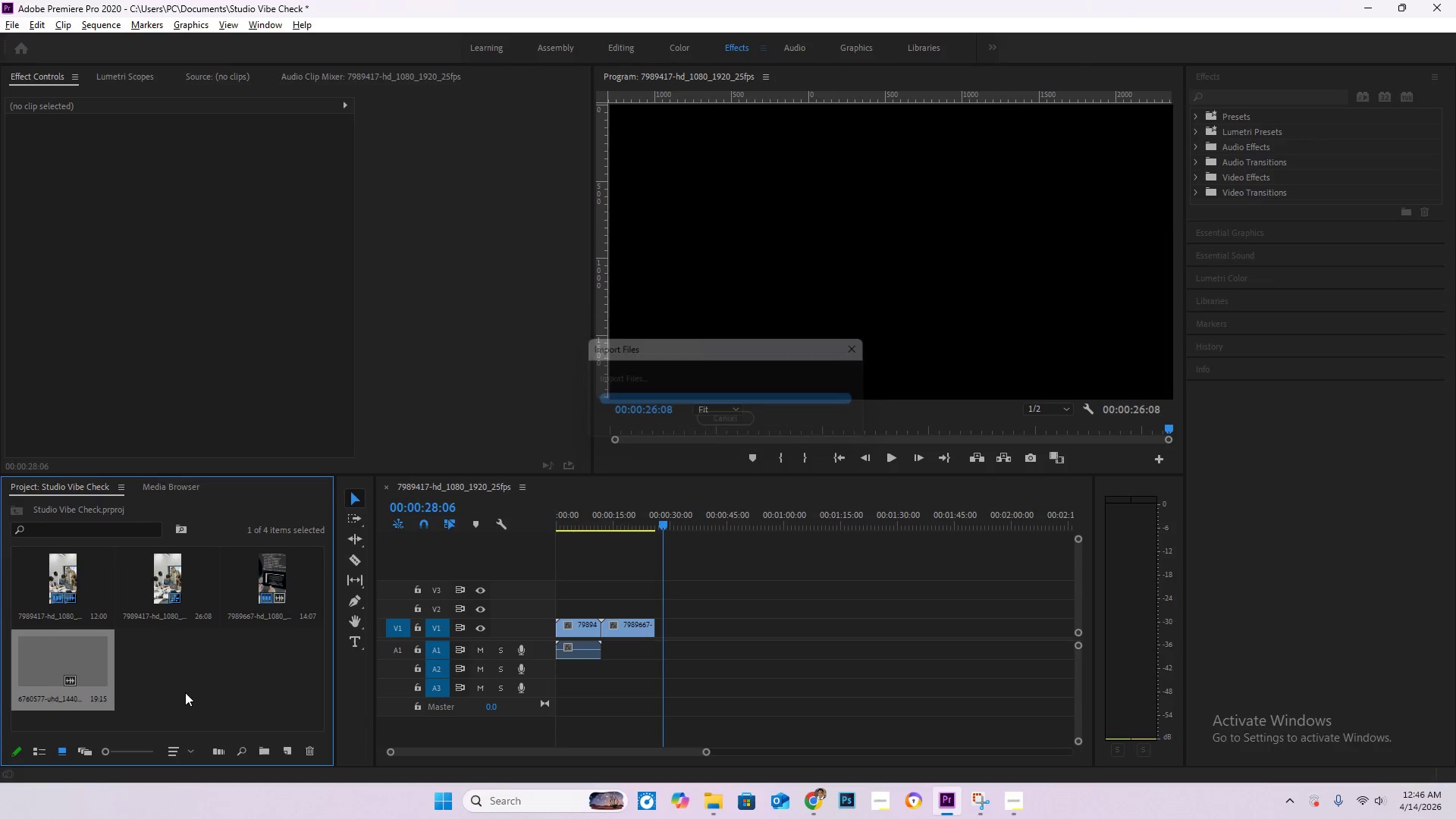 
left_click_drag(start_coordinate=[59, 670], to_coordinate=[658, 636])
 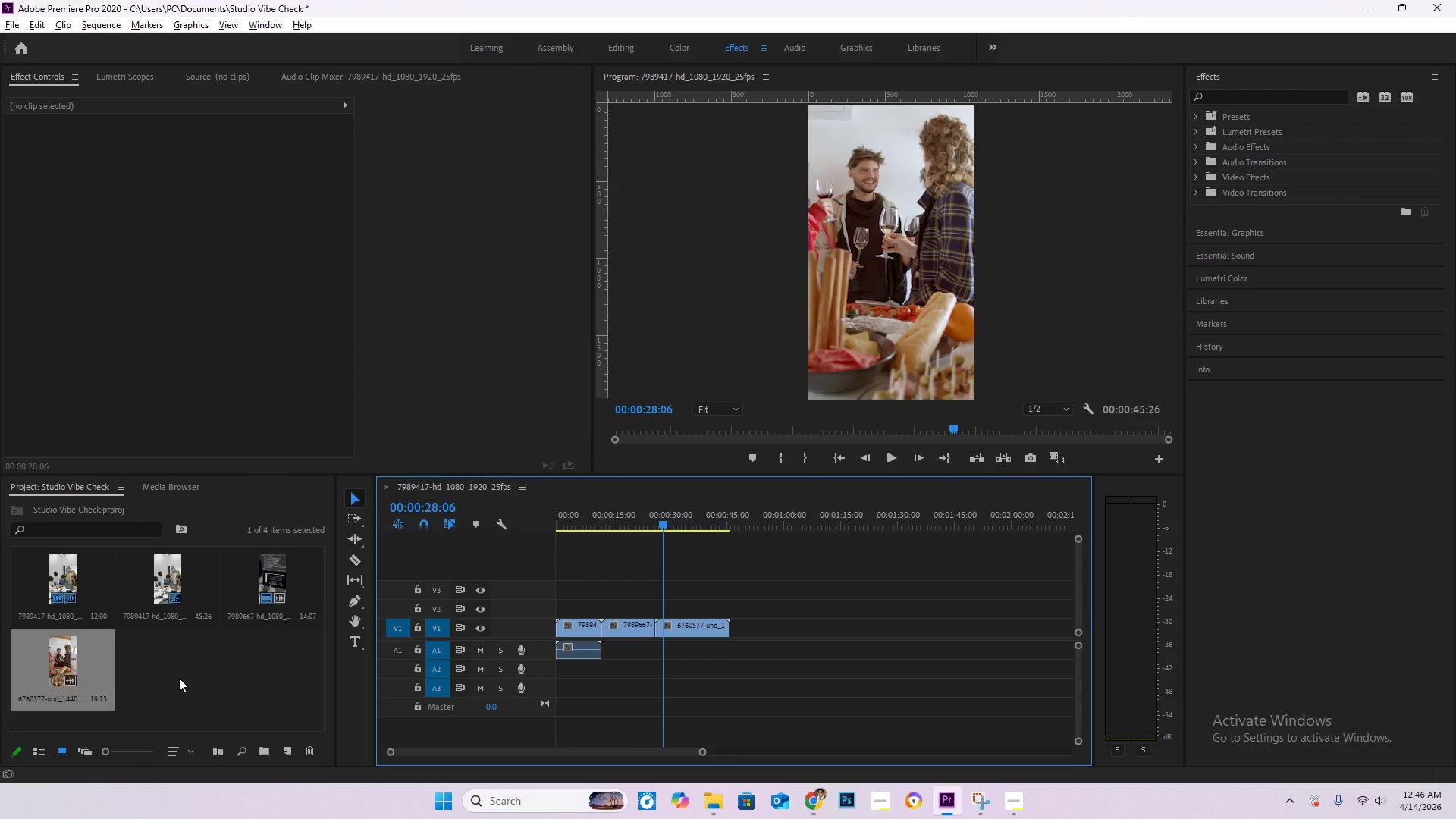 
double_click([179, 678])
 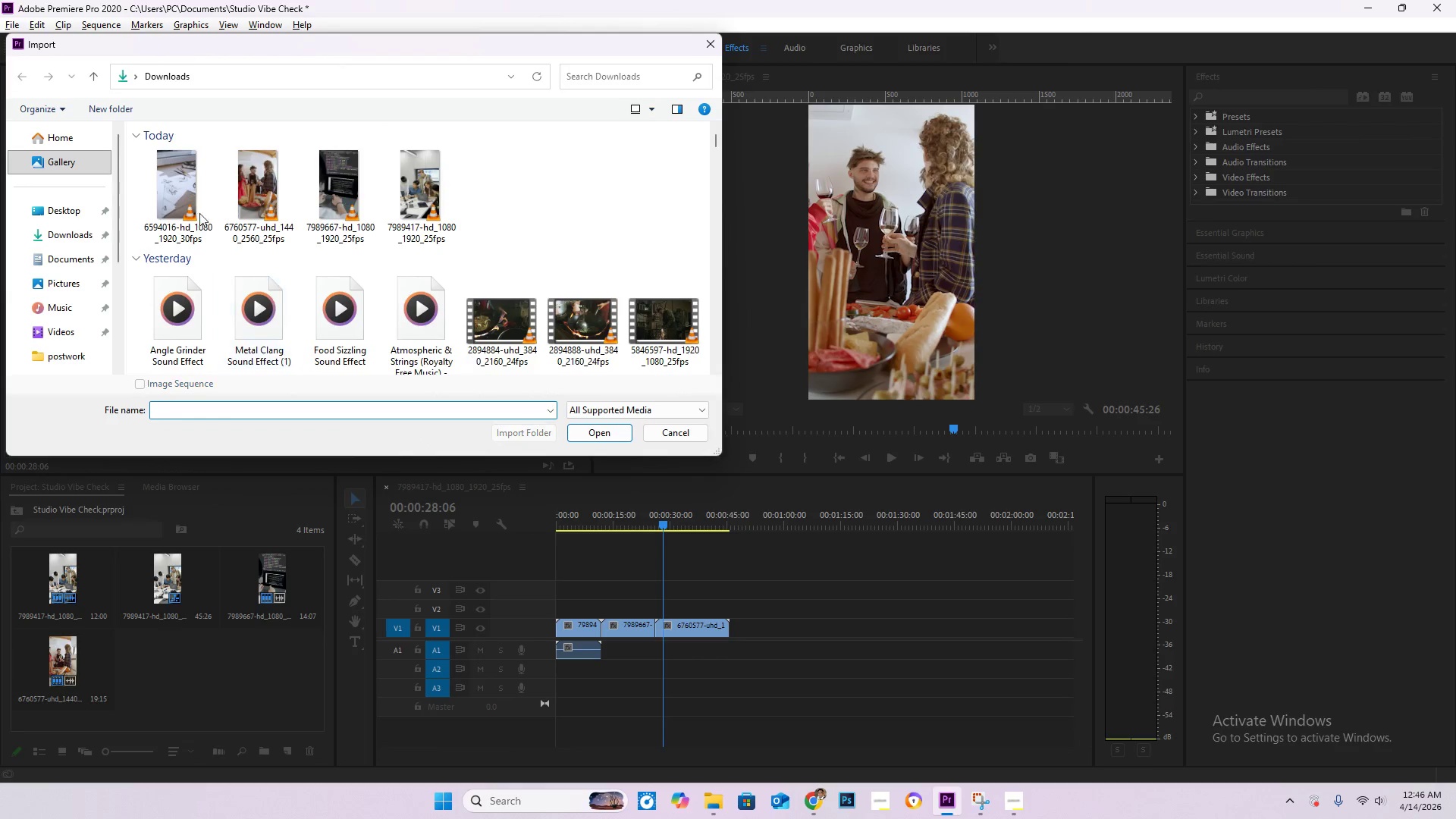 
double_click([180, 188])
 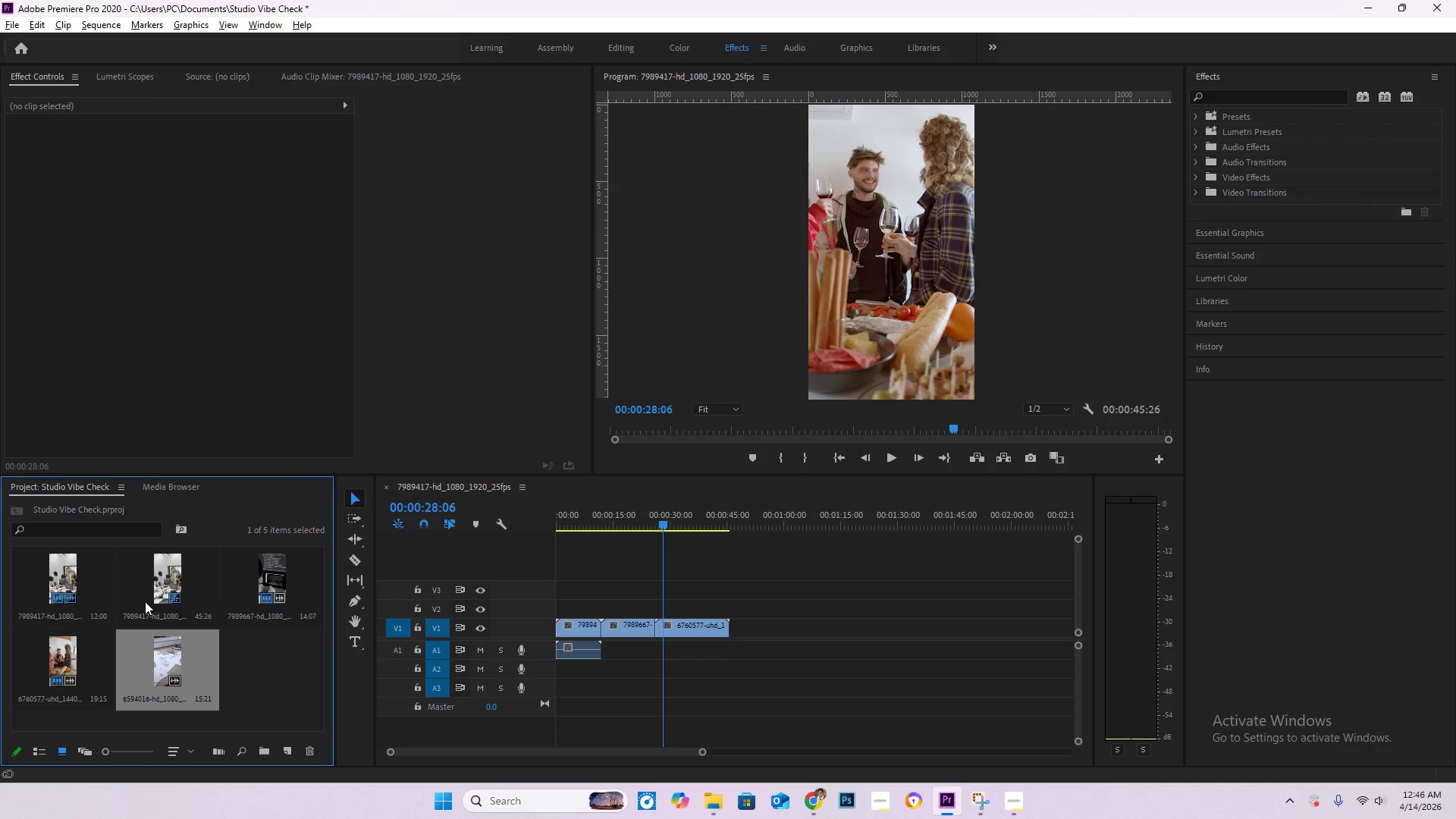 
left_click_drag(start_coordinate=[171, 667], to_coordinate=[733, 629])
 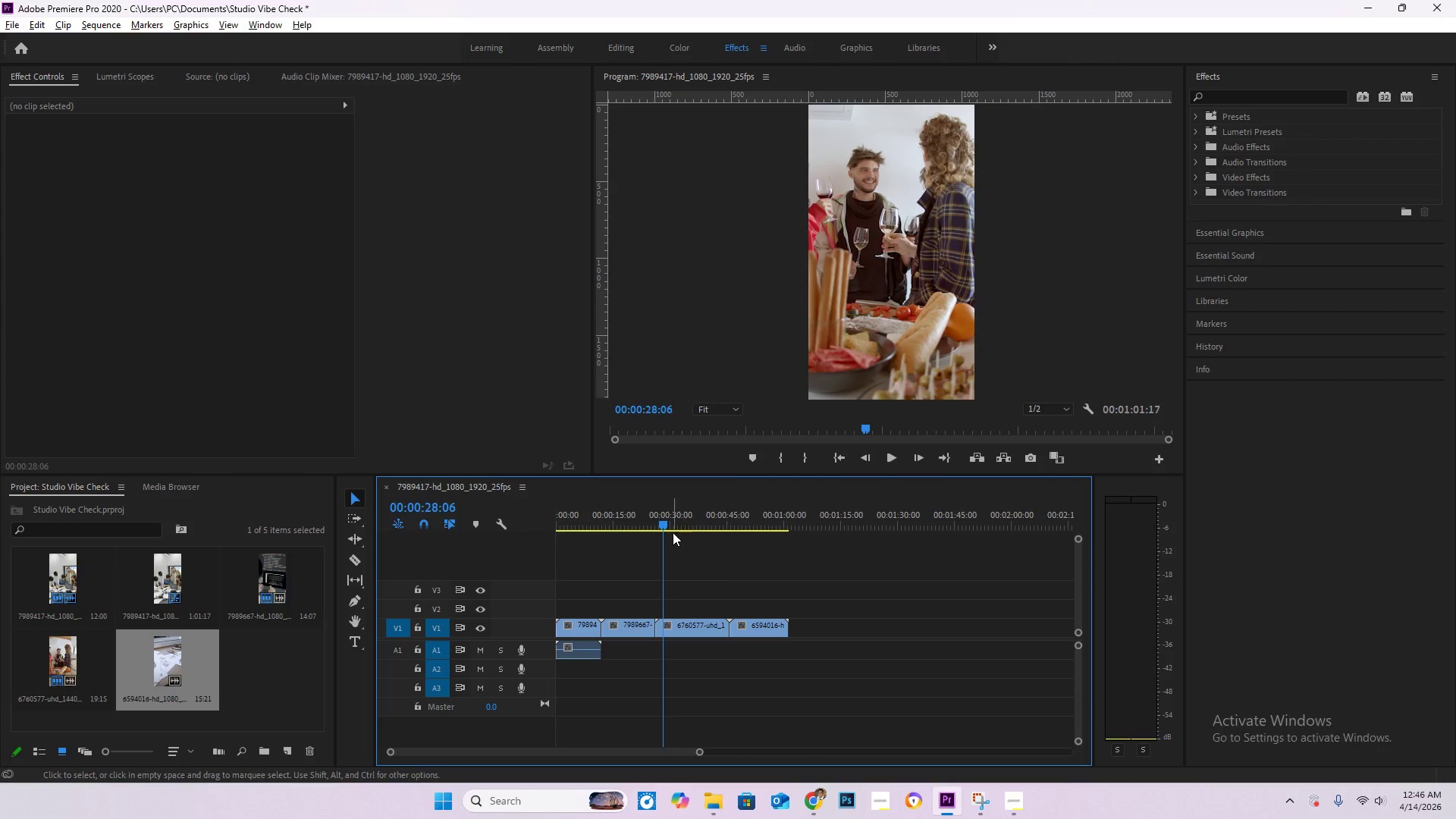 
left_click_drag(start_coordinate=[670, 520], to_coordinate=[742, 530])
 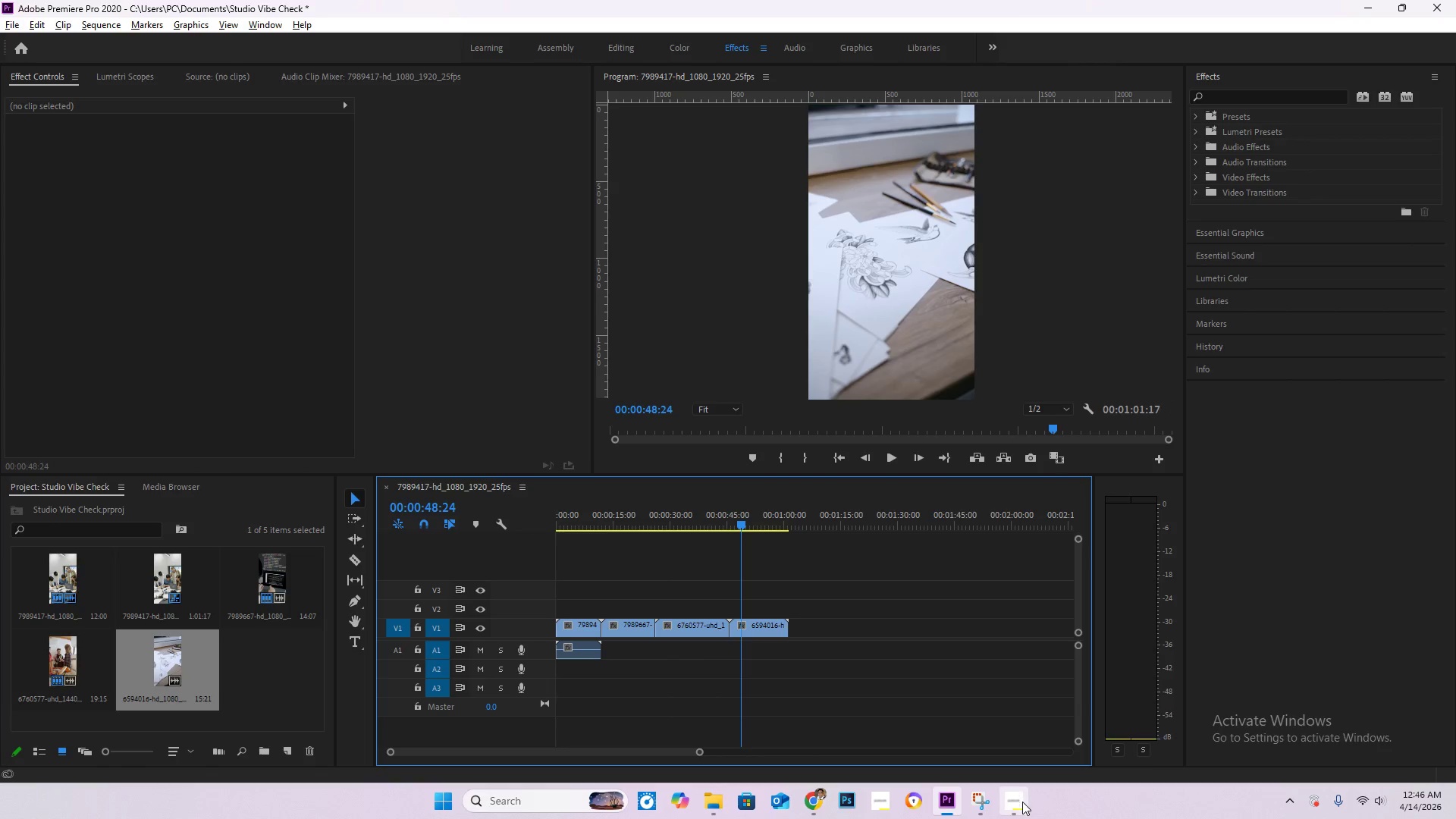 
left_click([1022, 802])